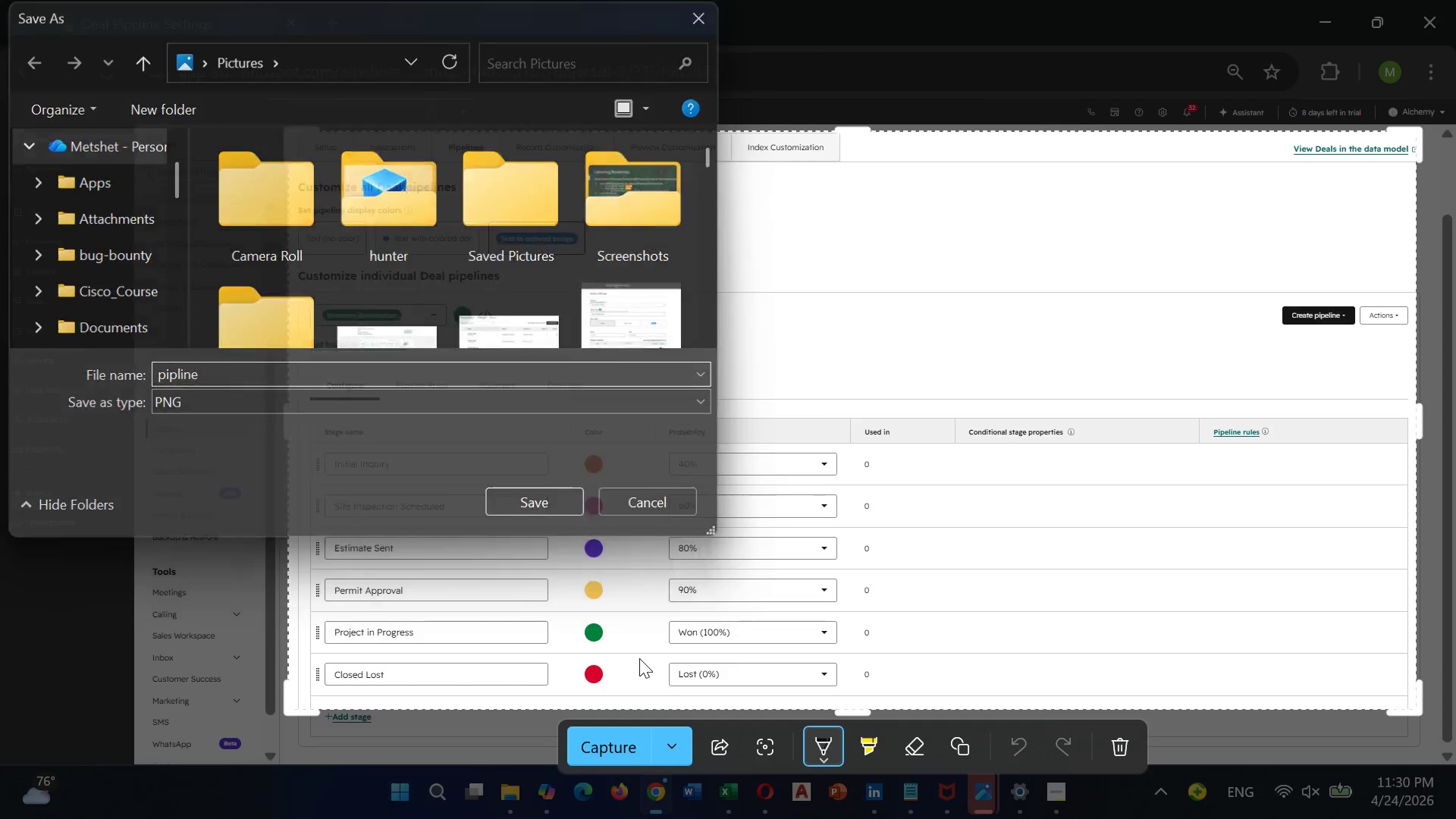 
key(Enter)
 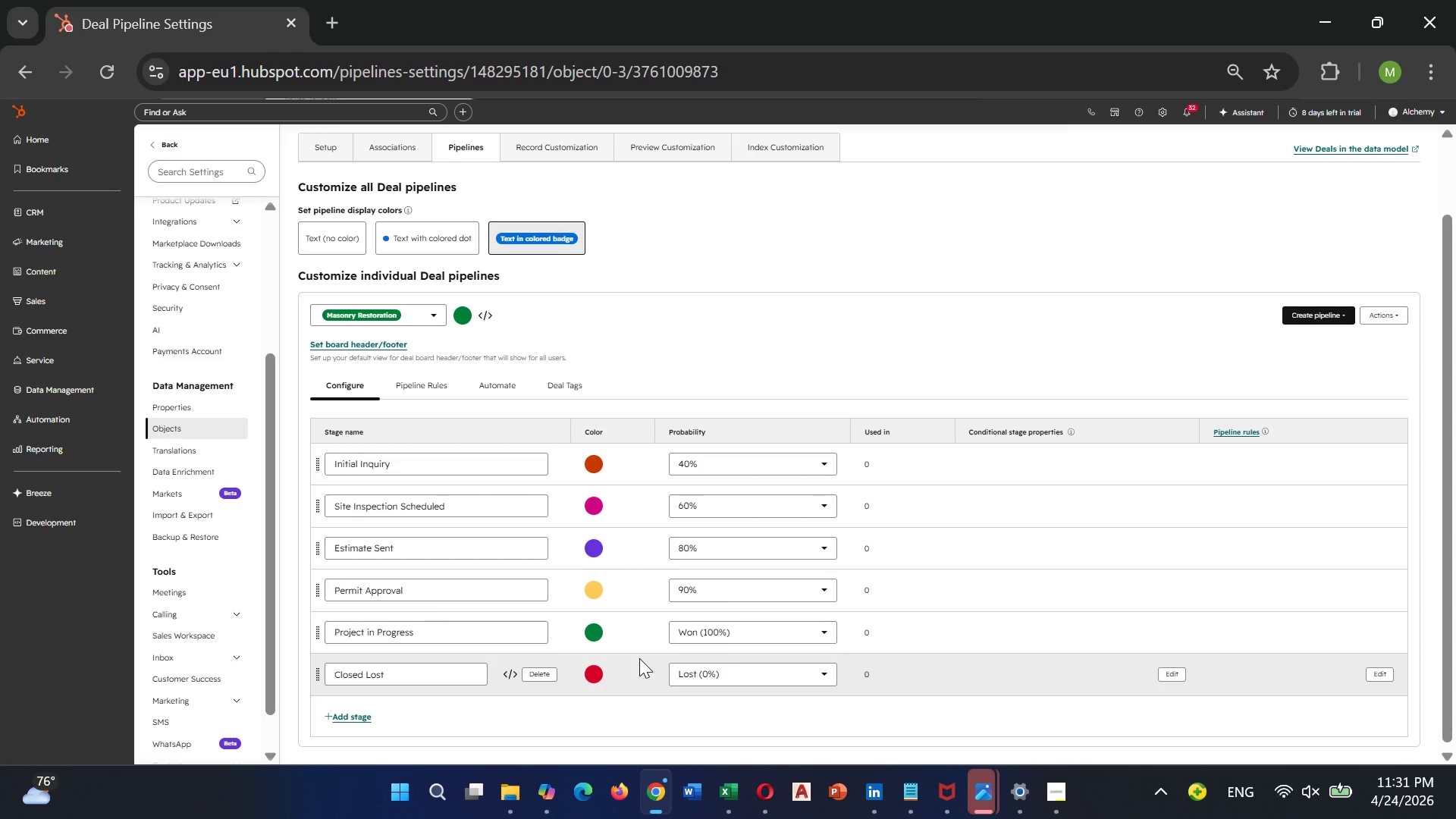 